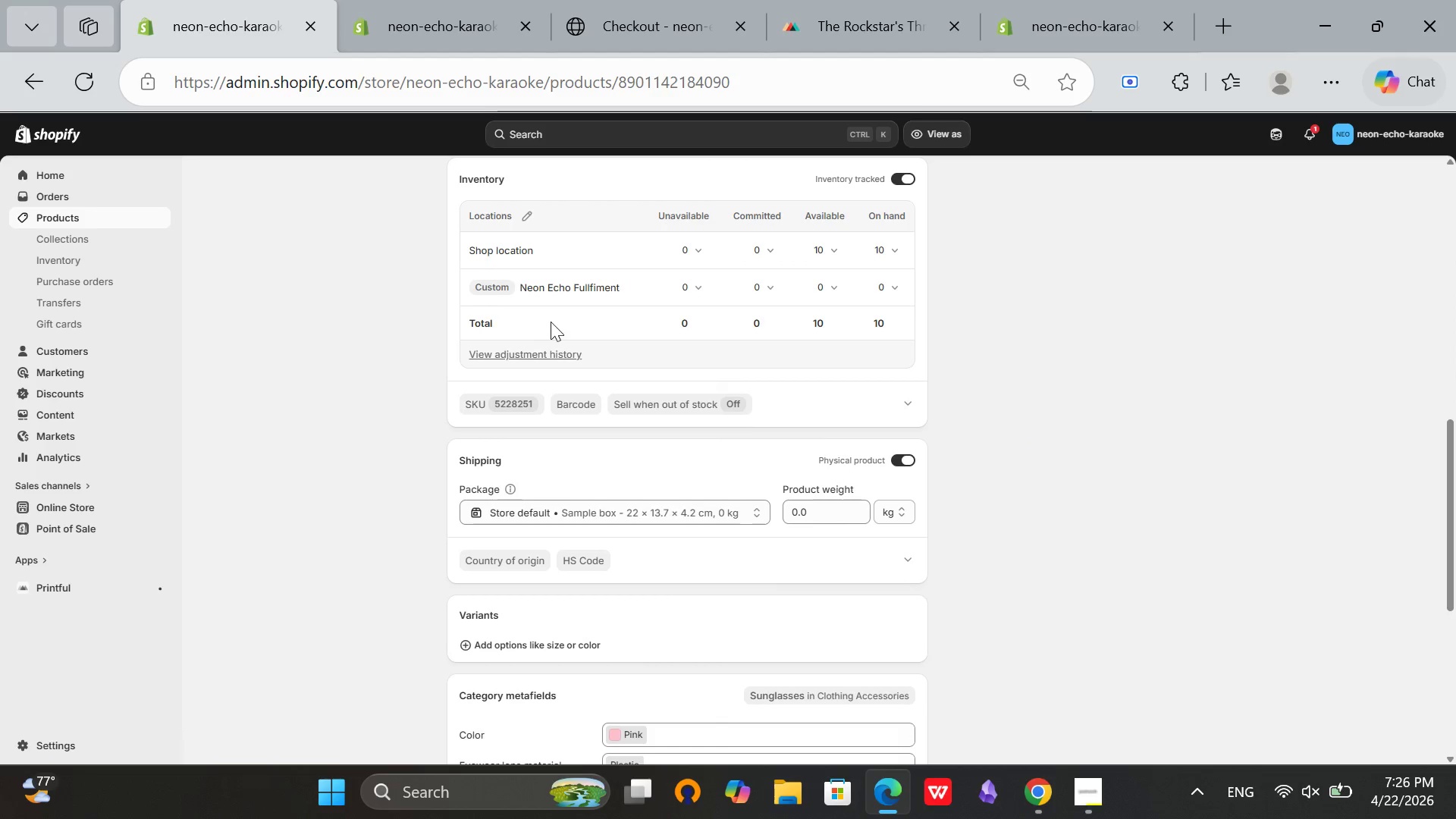 
scroll: coordinate [525, 287], scroll_direction: none, amount: 0.0
 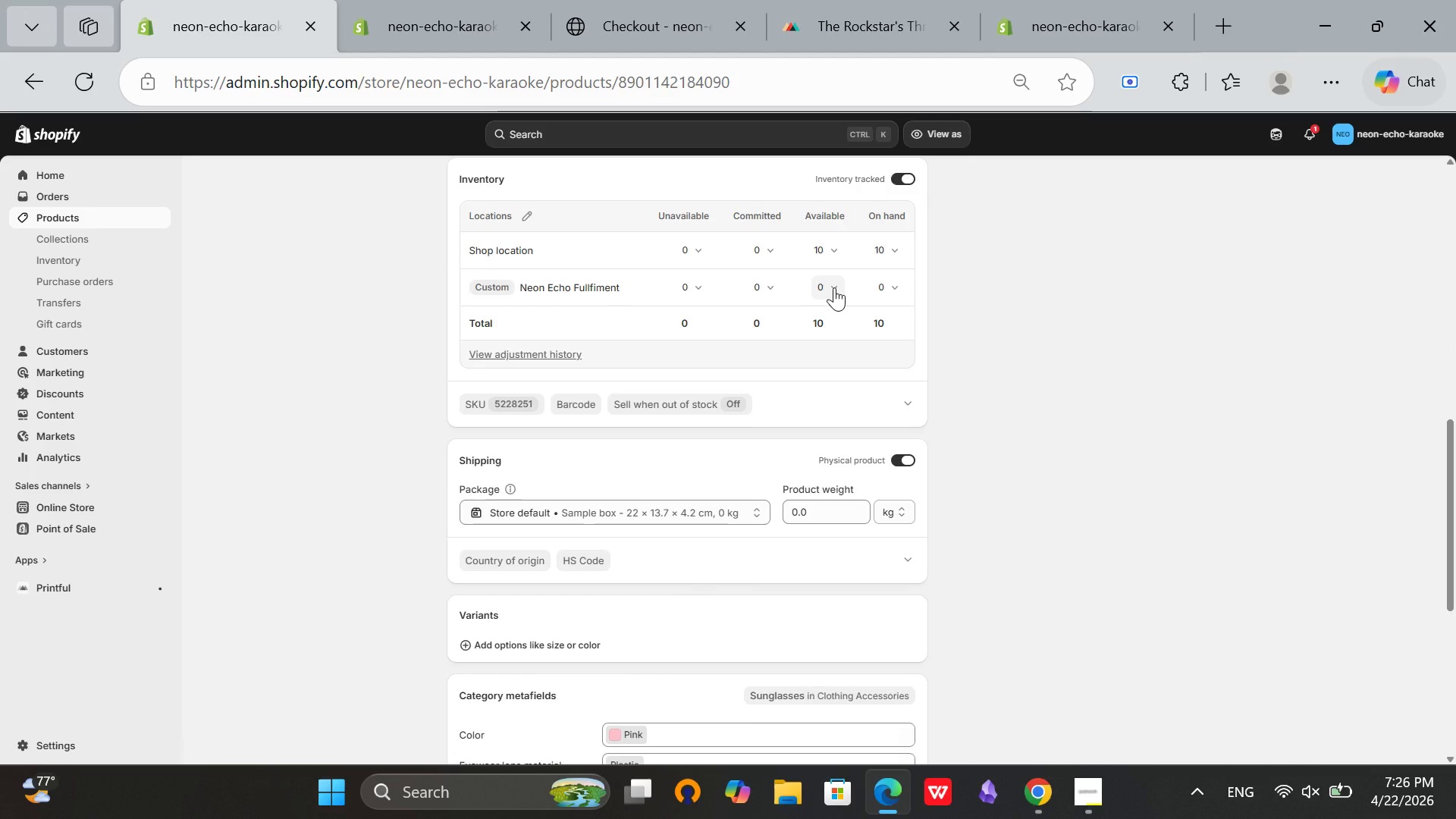 
left_click([834, 287])
 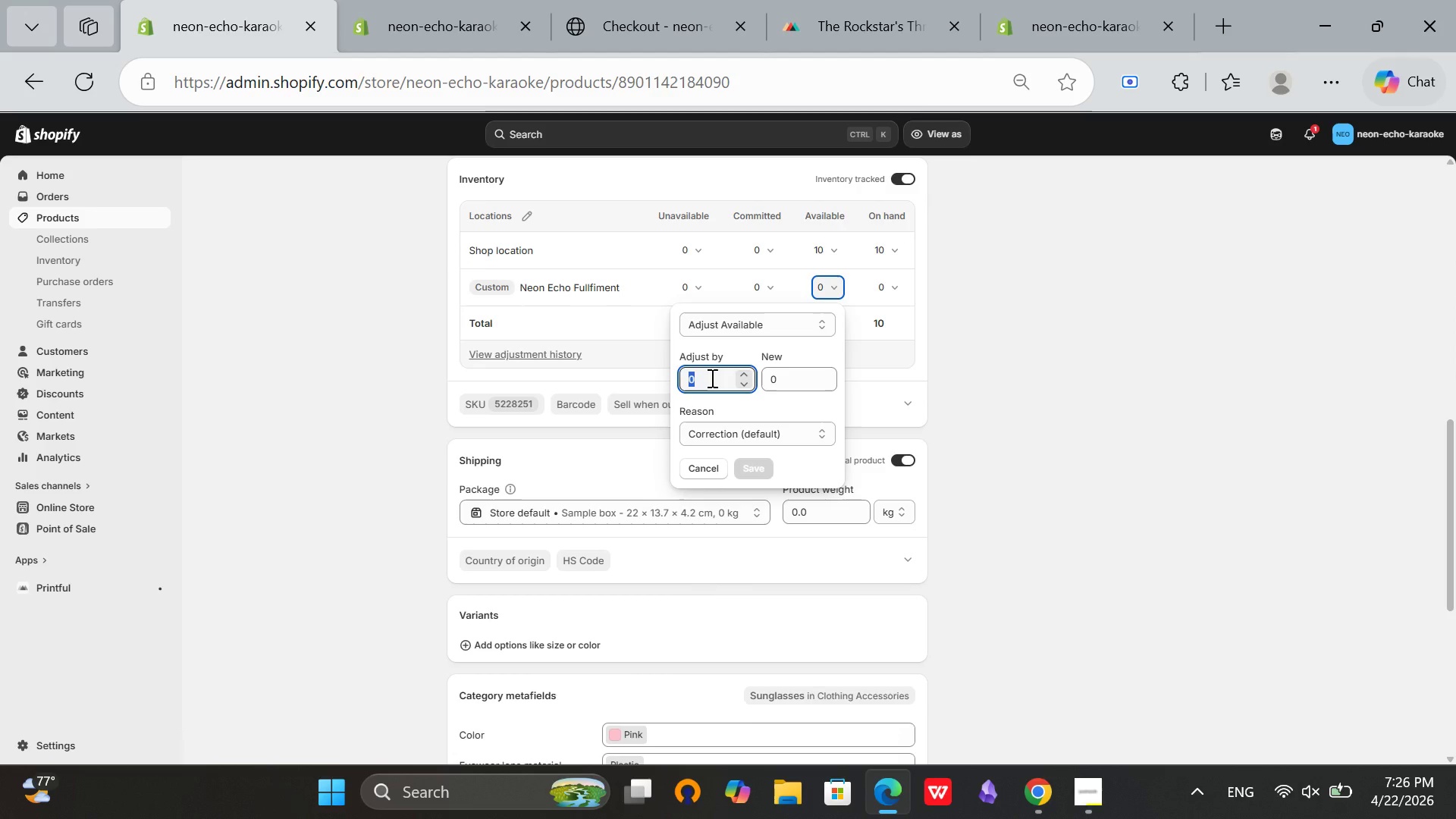 
type(10)
 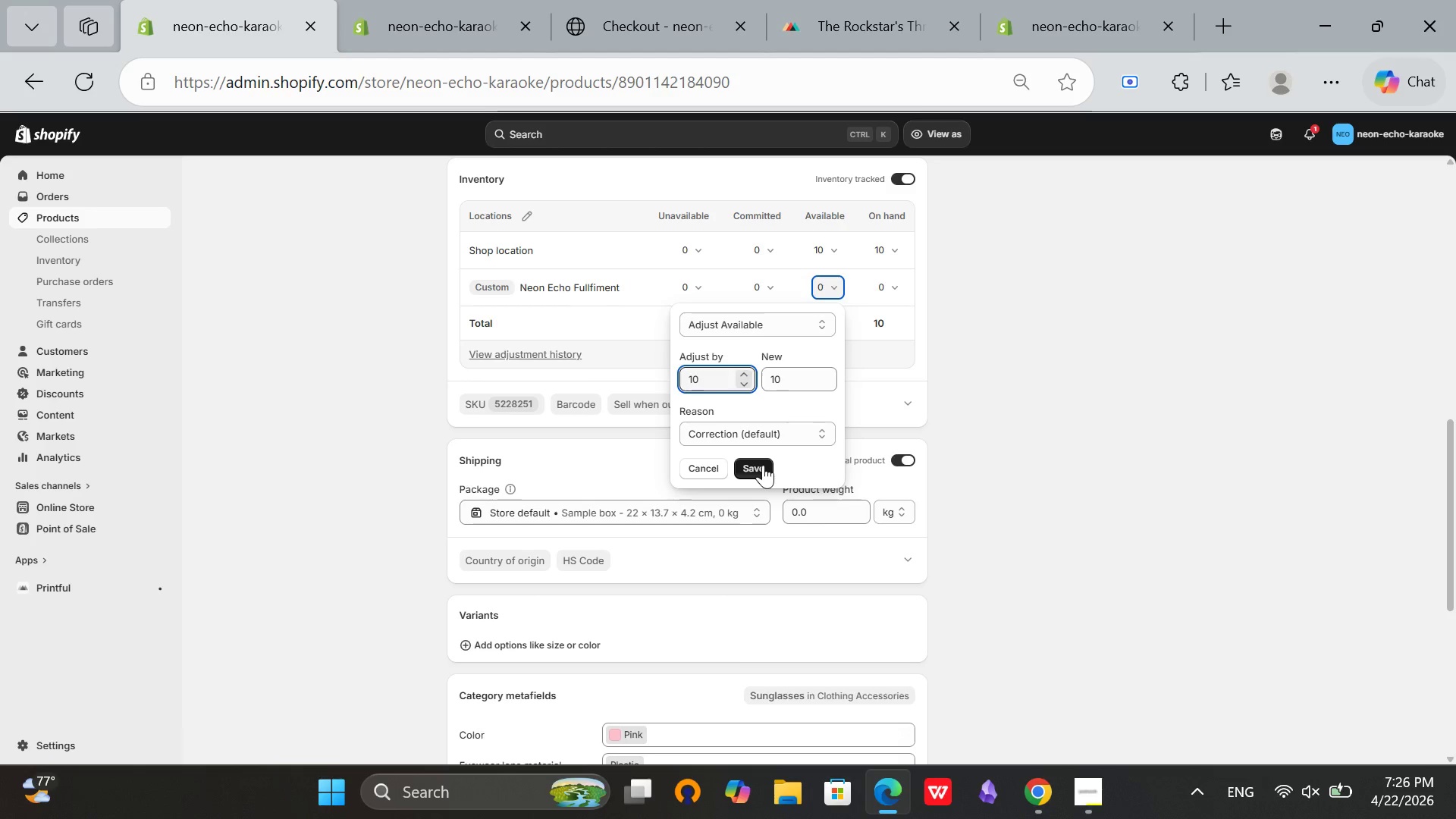 
left_click([763, 465])
 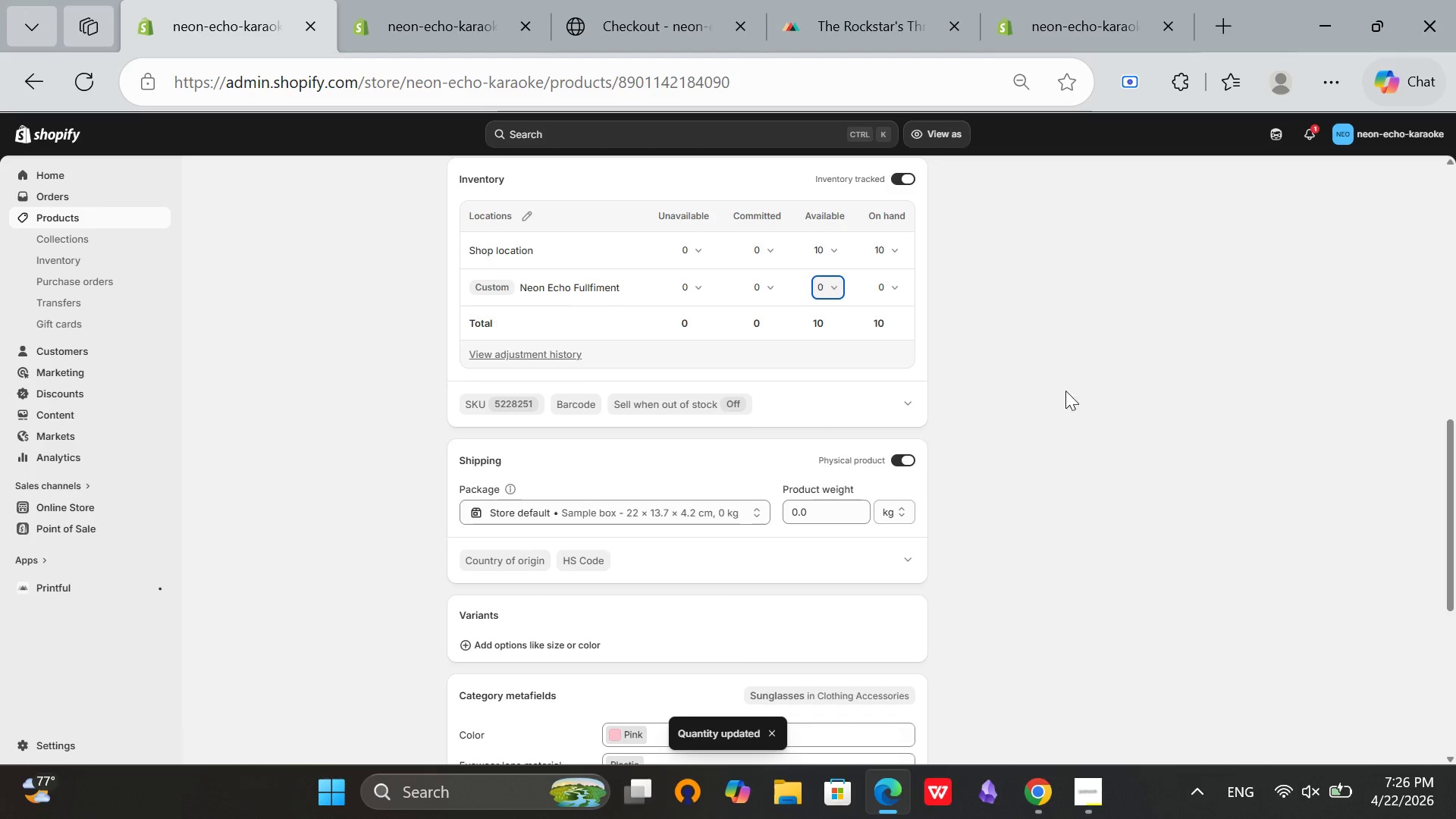 
left_click([964, 397])
 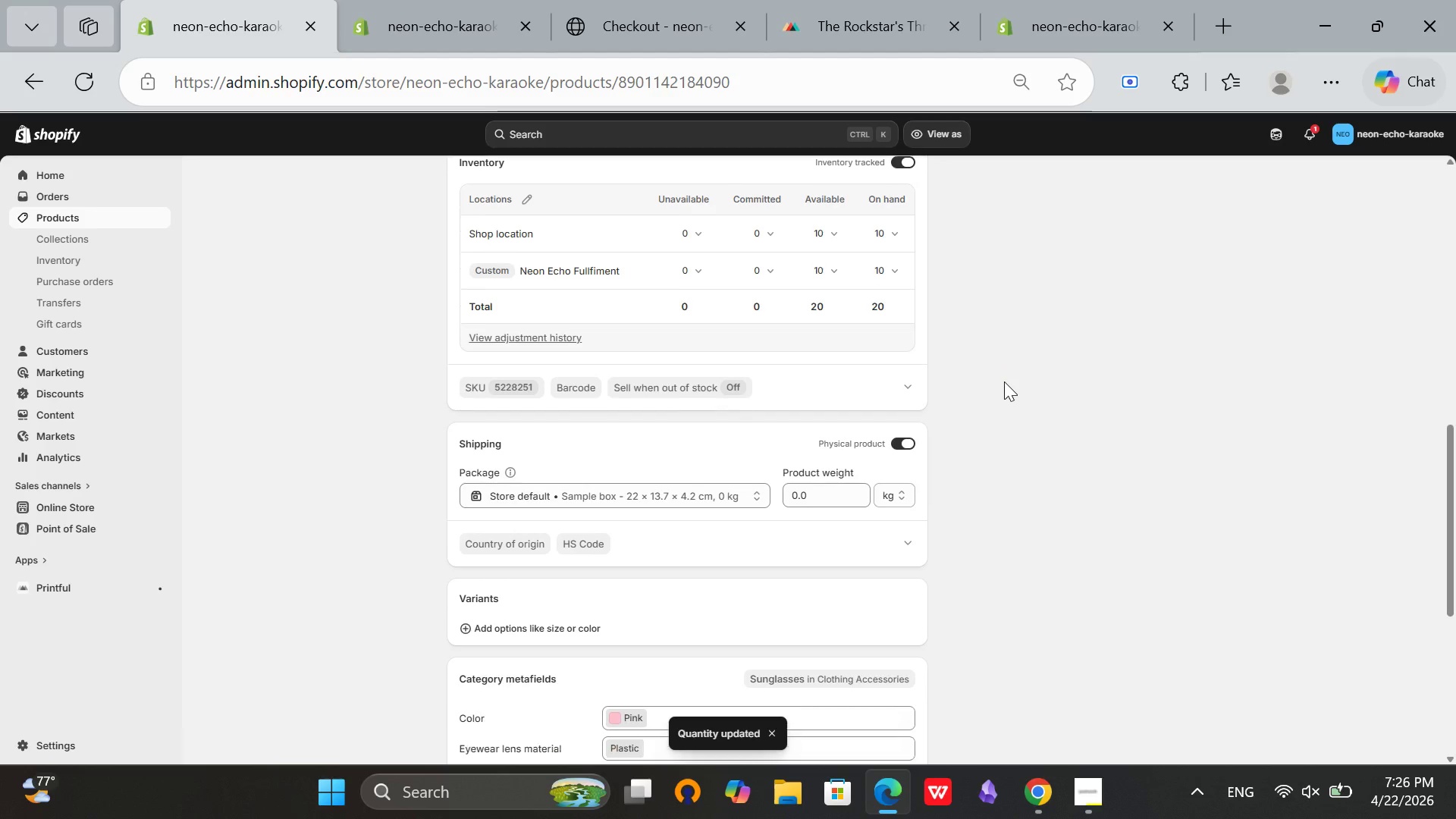 
scroll: coordinate [829, 290], scroll_direction: up, amount: 8.0
 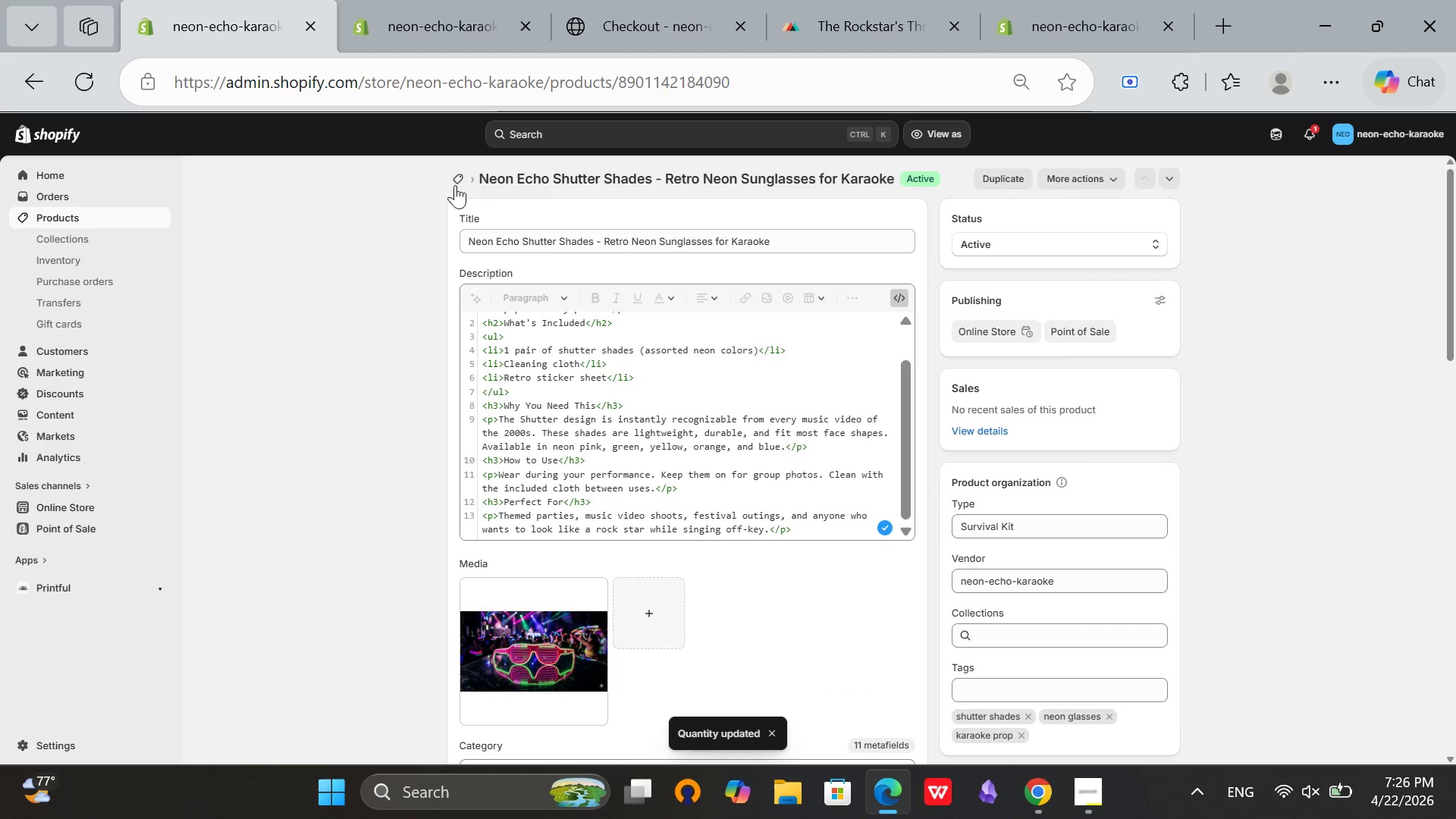 
left_click([455, 185])
 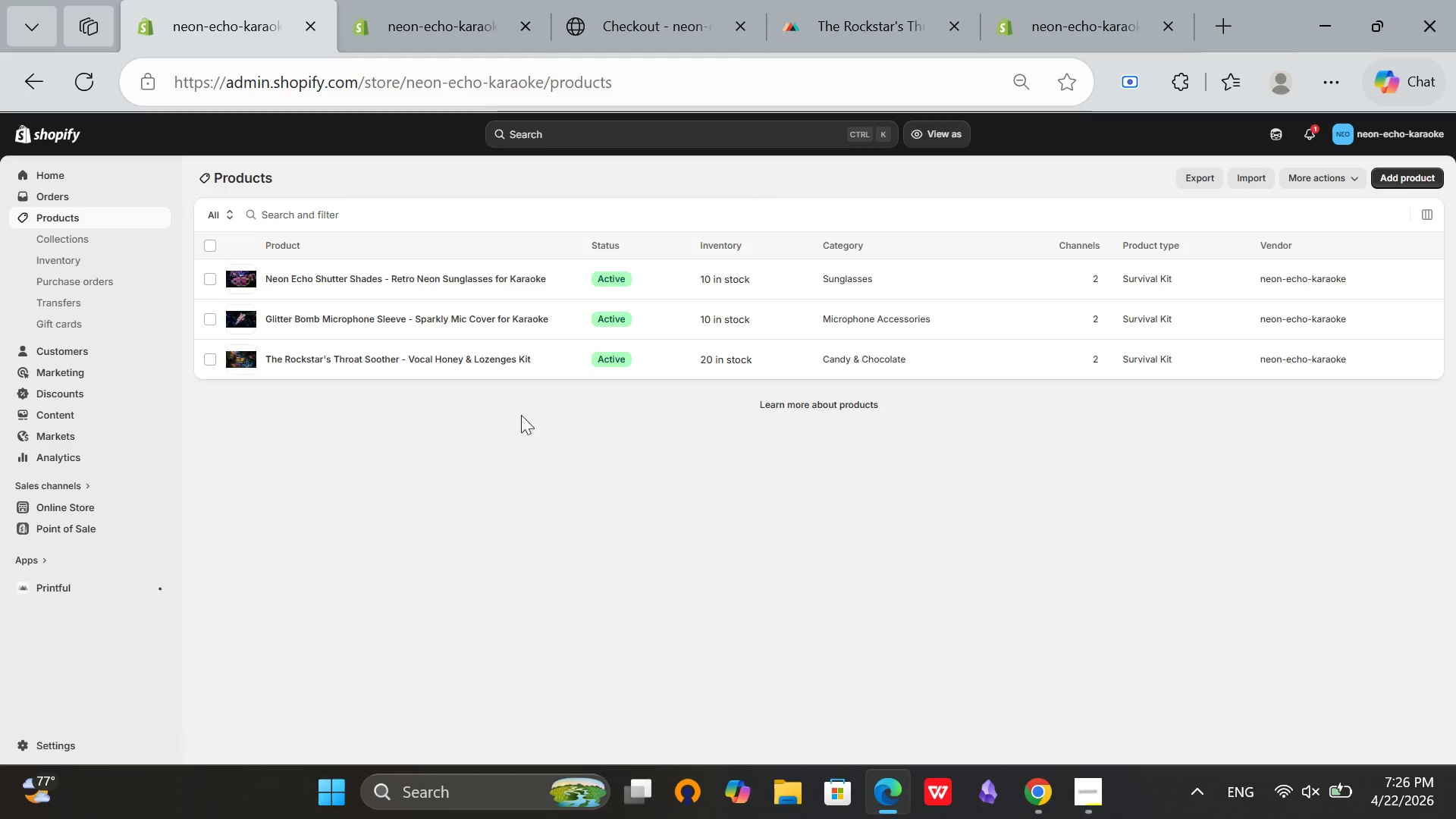 
left_click([395, 357])
 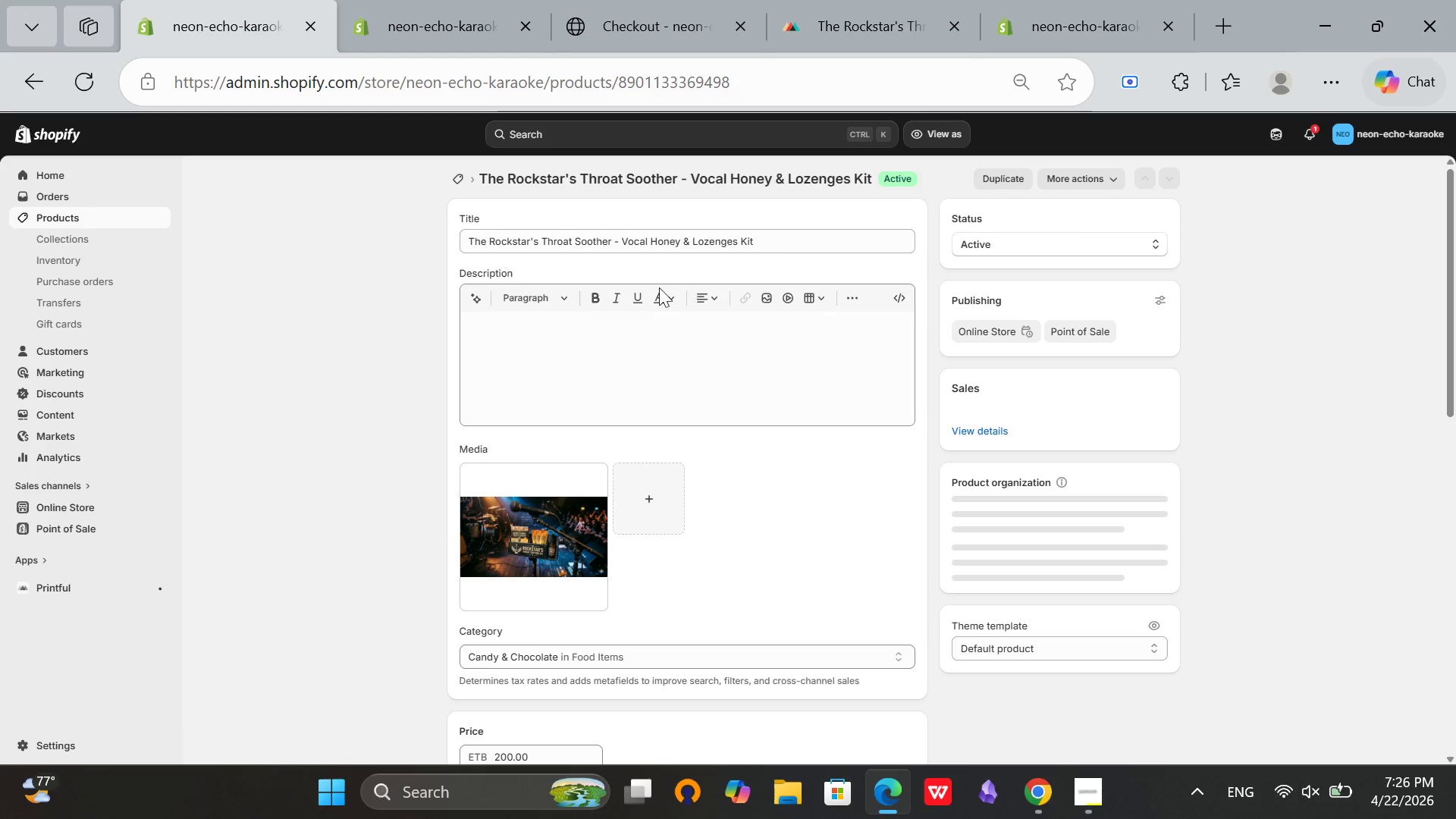 
scroll: coordinate [1207, 461], scroll_direction: down, amount: 6.0
 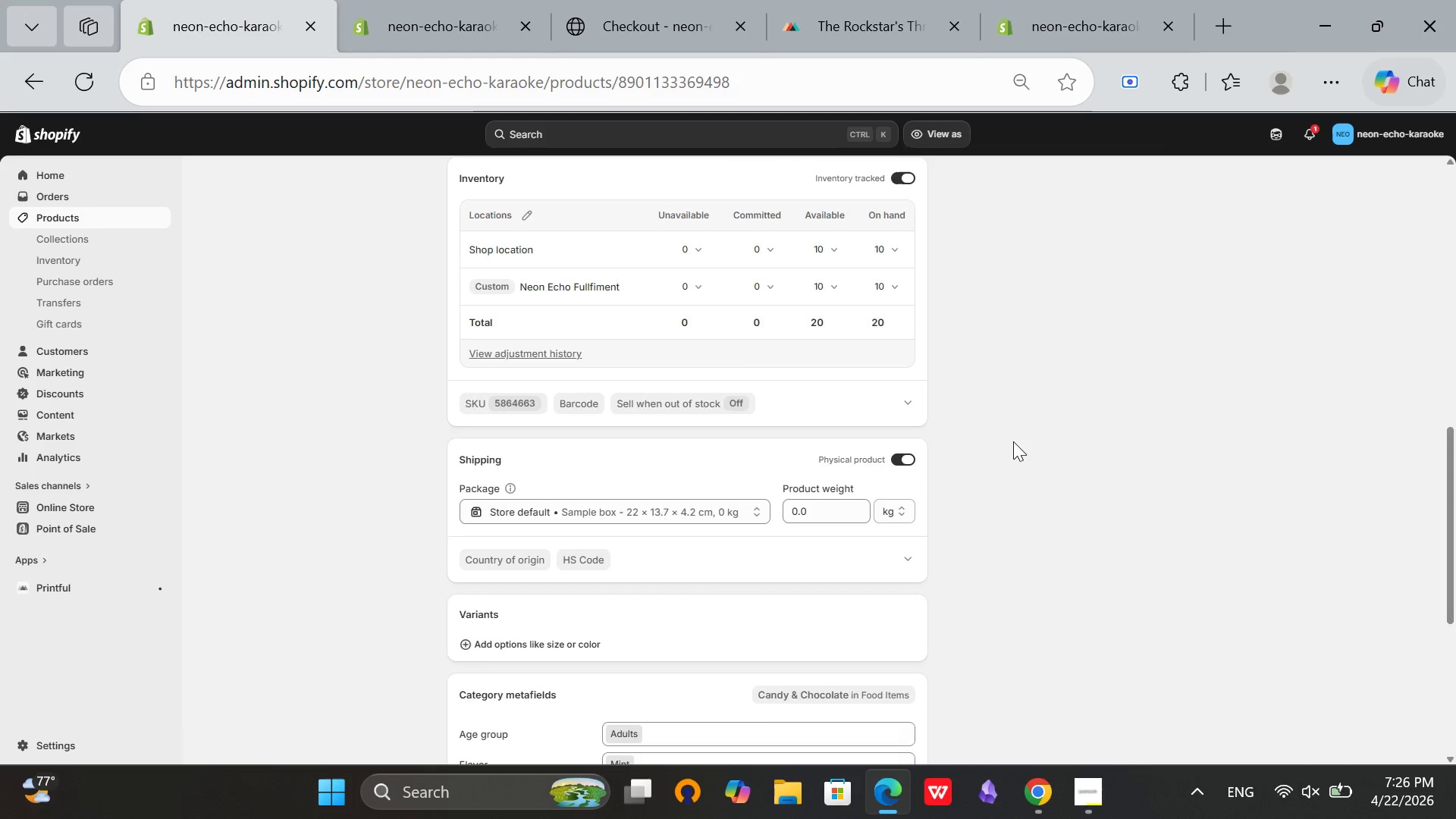 
scroll: coordinate [878, 387], scroll_direction: up, amount: 9.0
 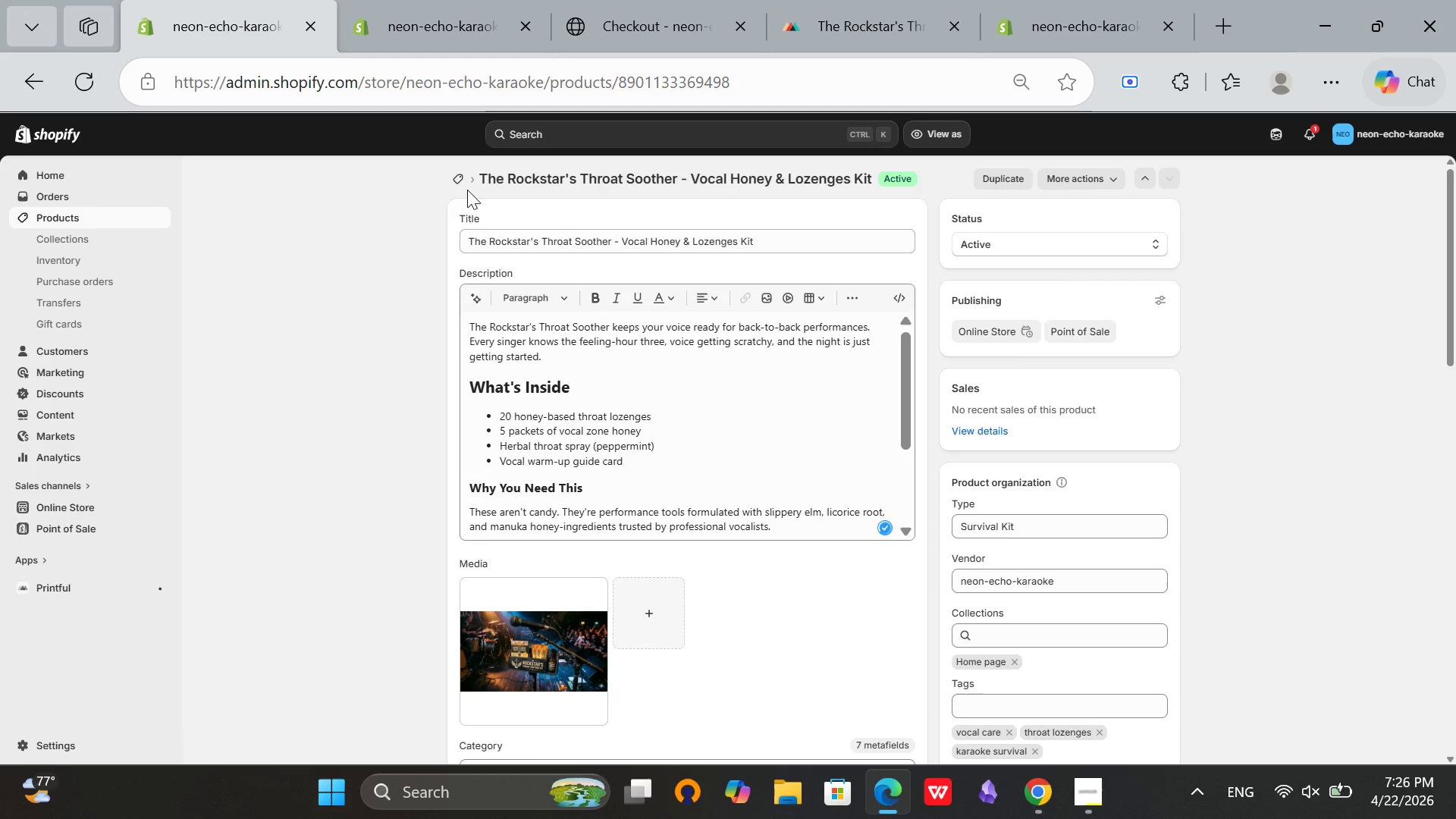 
left_click([465, 185])
 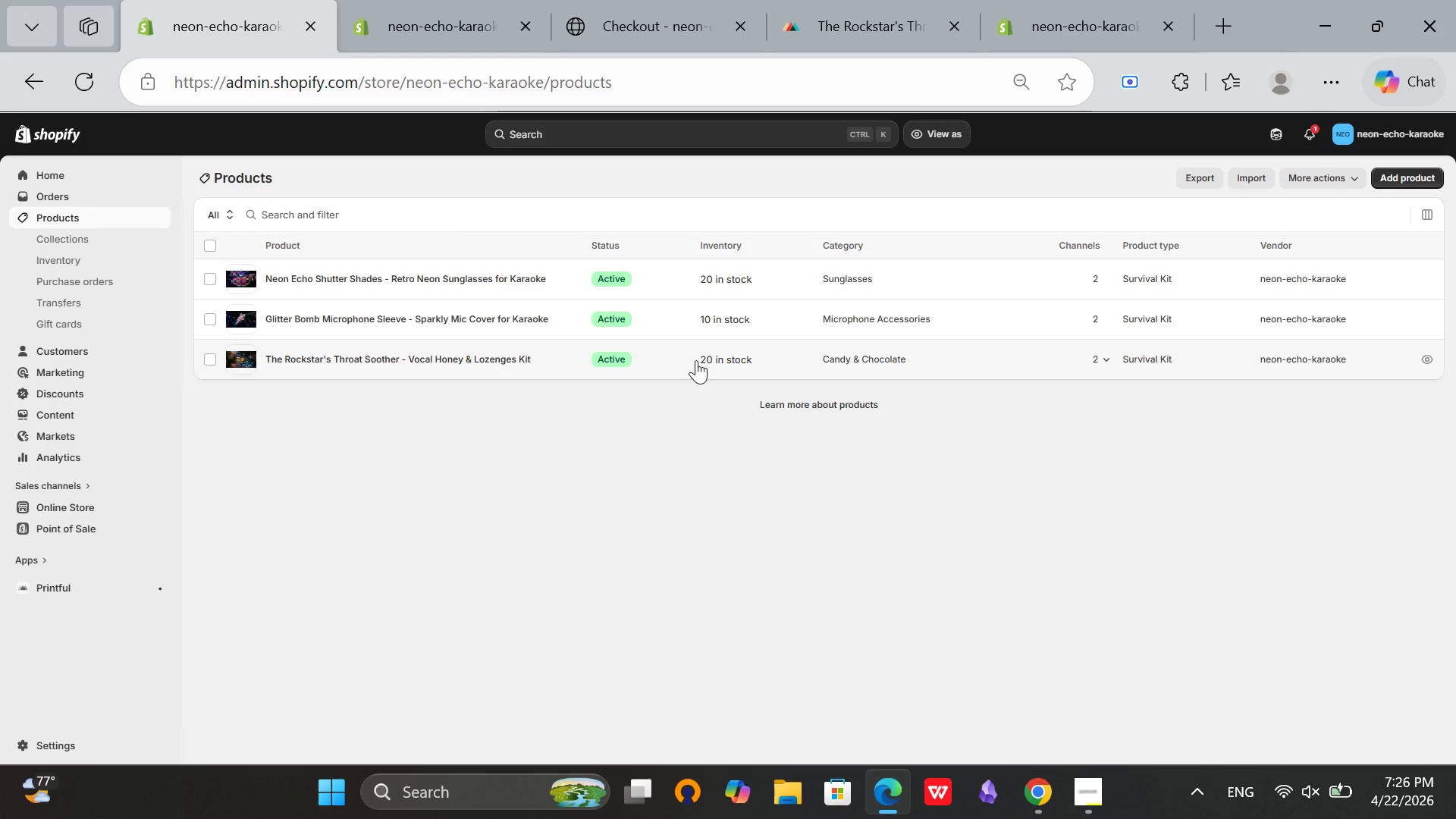 
left_click([440, 317])